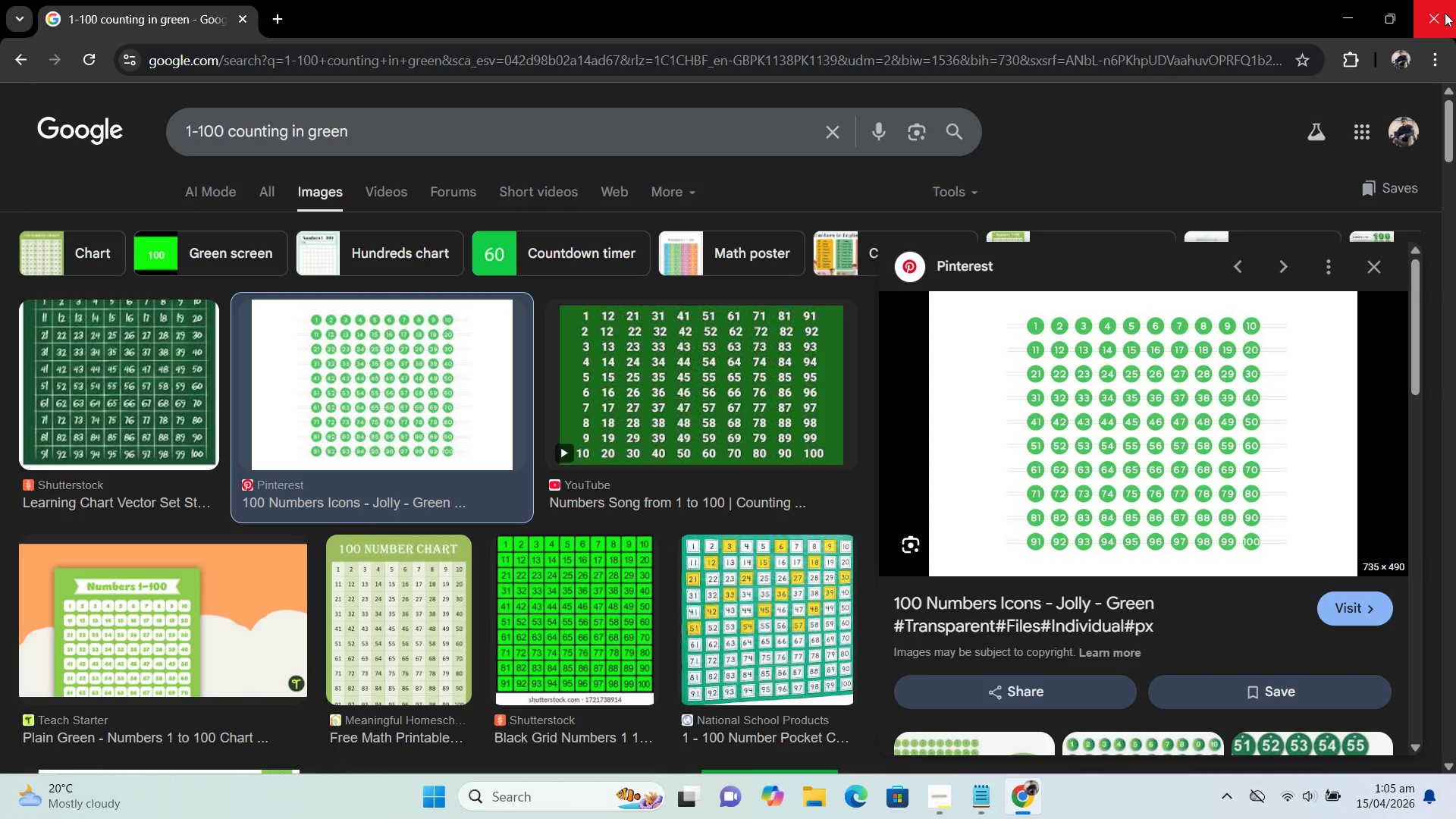 
left_click([1445, 13])
 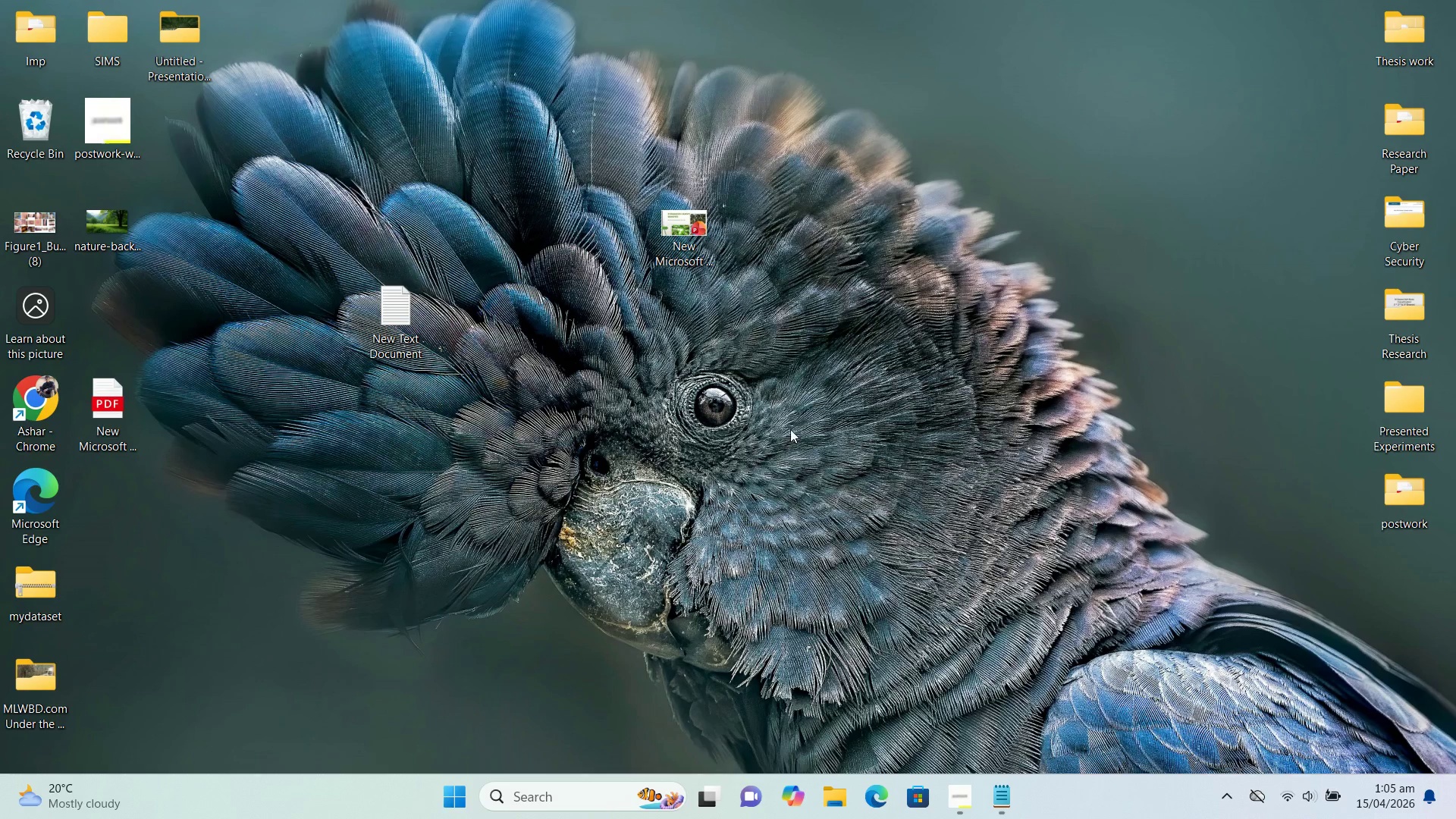 
left_click([687, 262])
 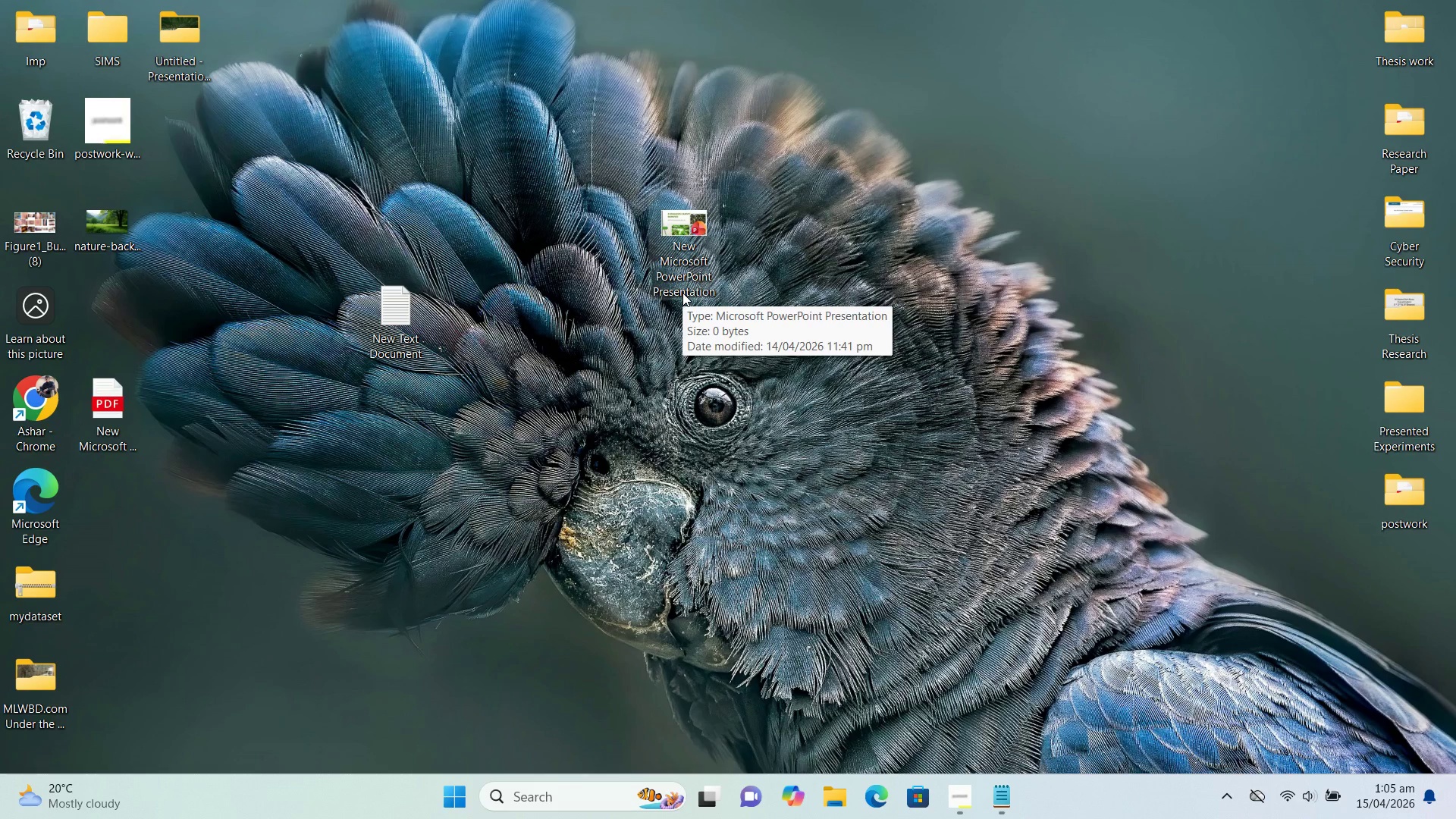 
left_click([682, 293])
 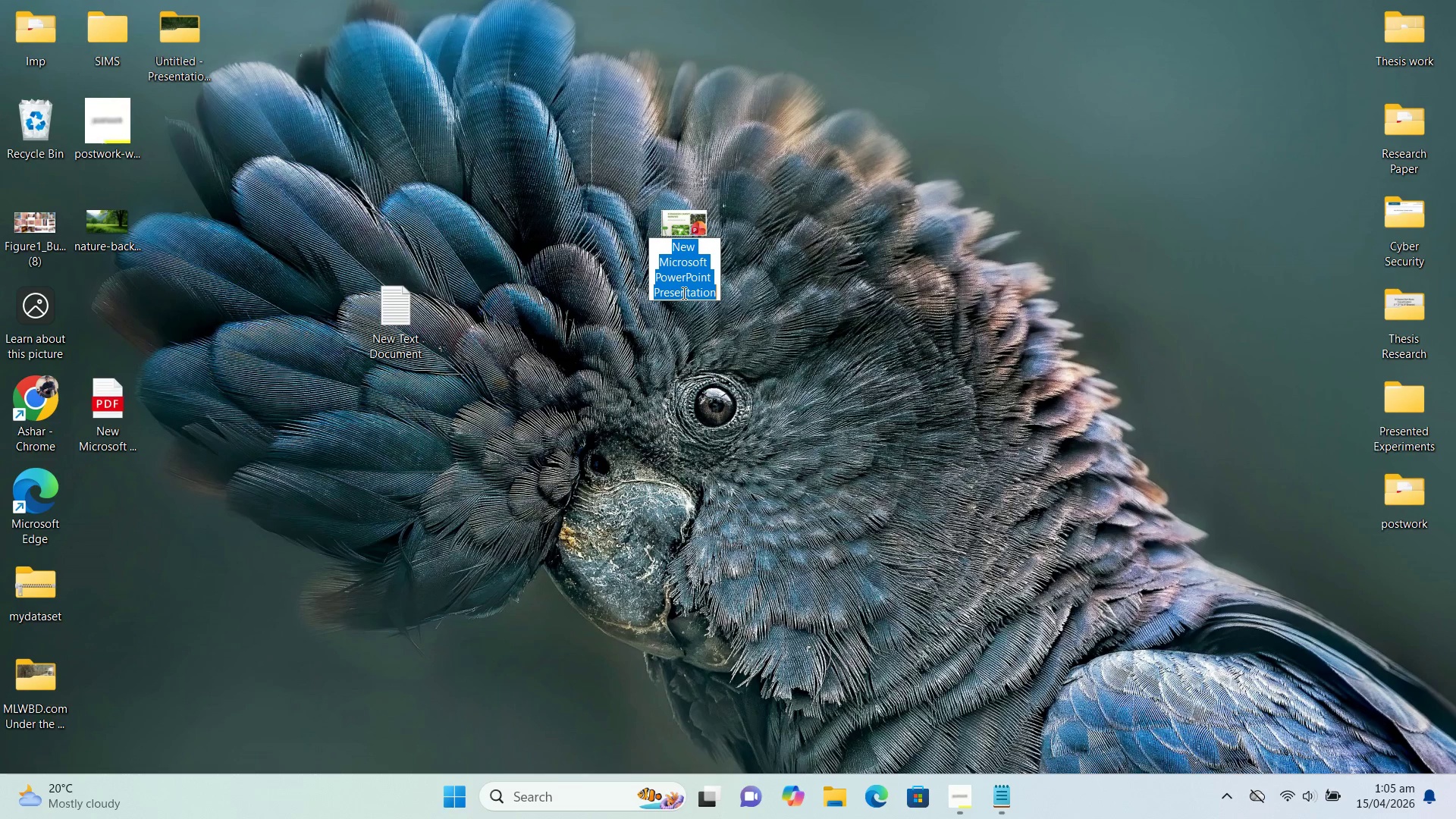 
key(Control+V)
 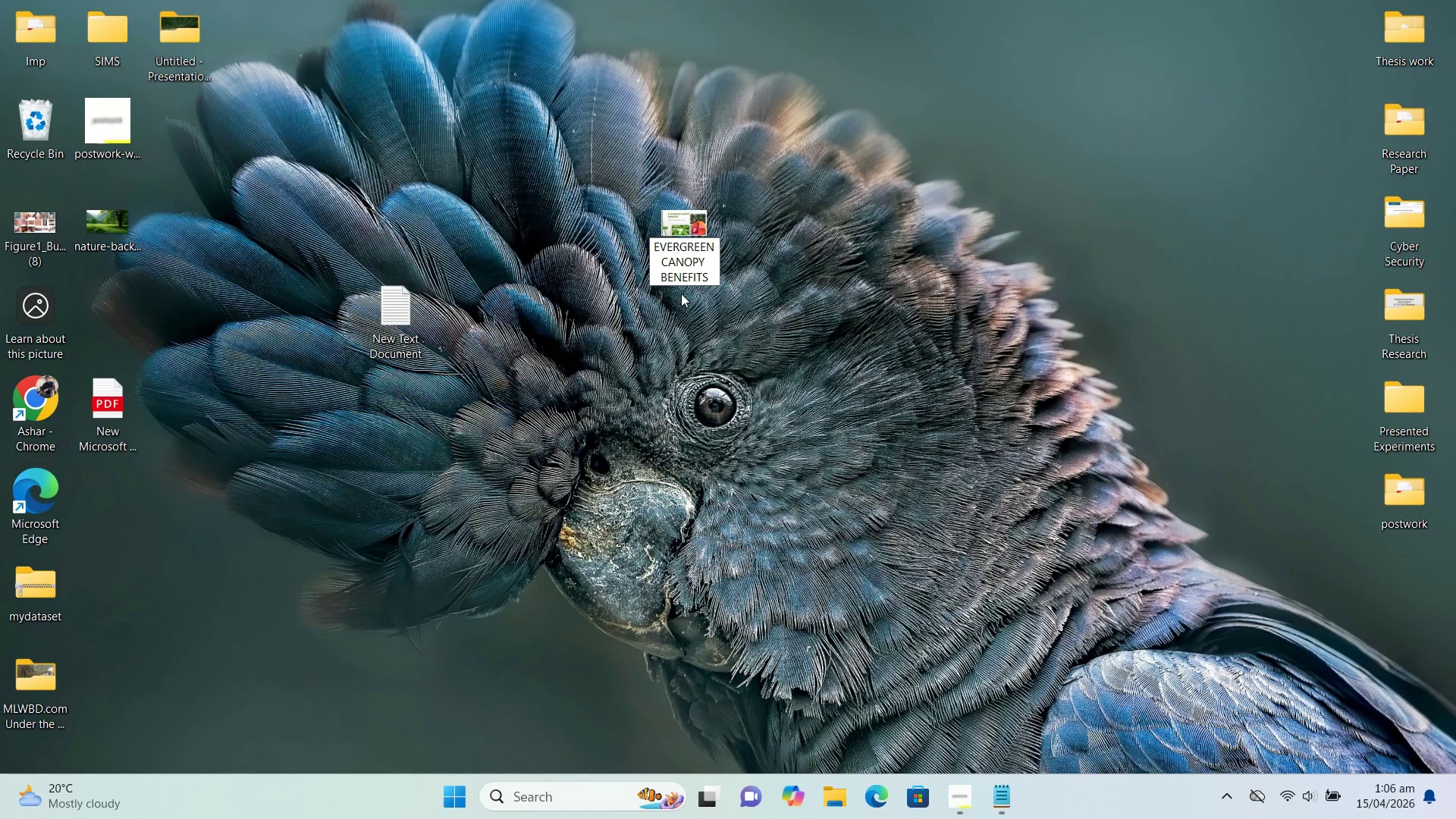 
key(Enter)
 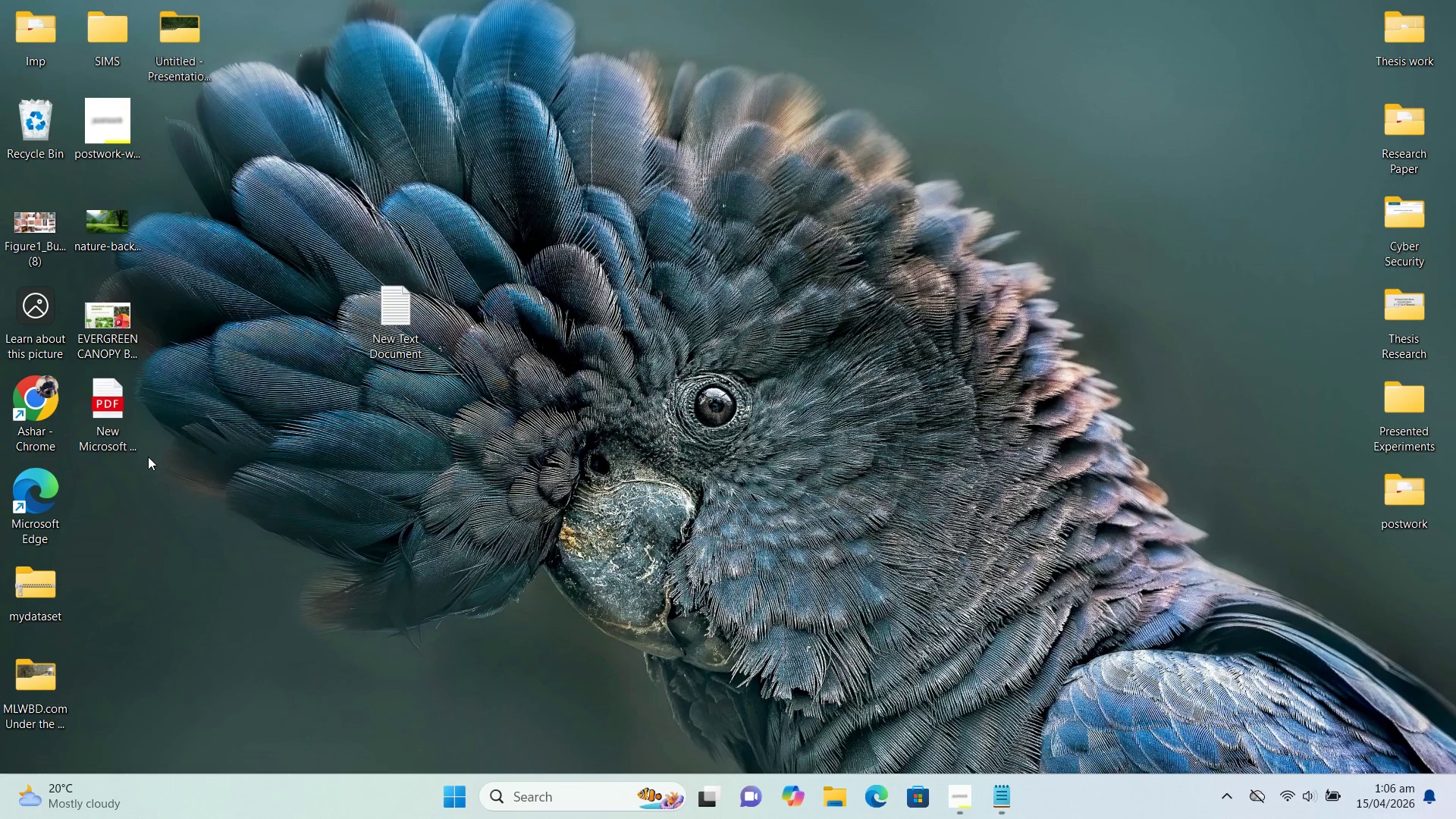 
left_click([97, 431])
 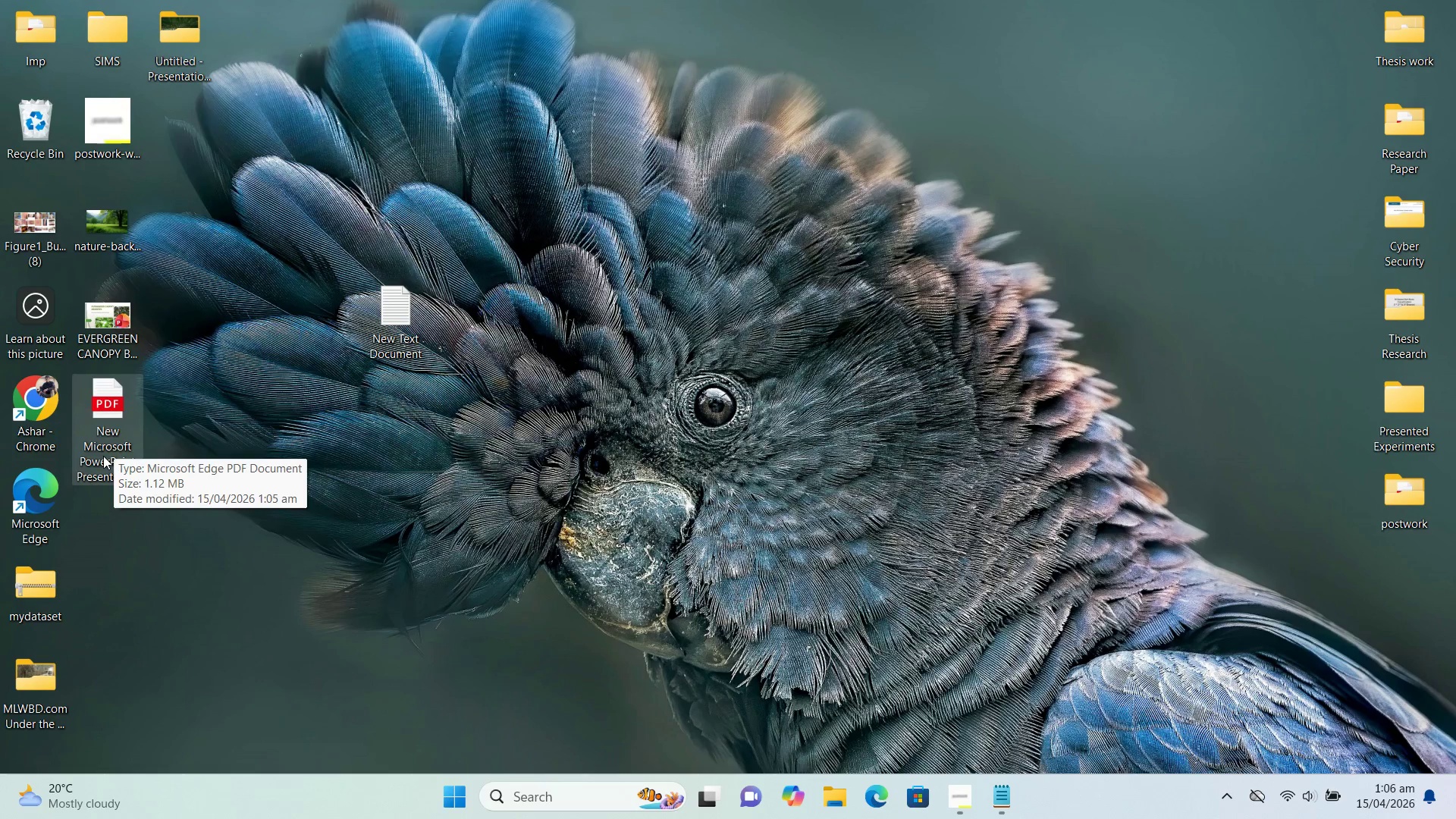 
left_click([102, 457])
 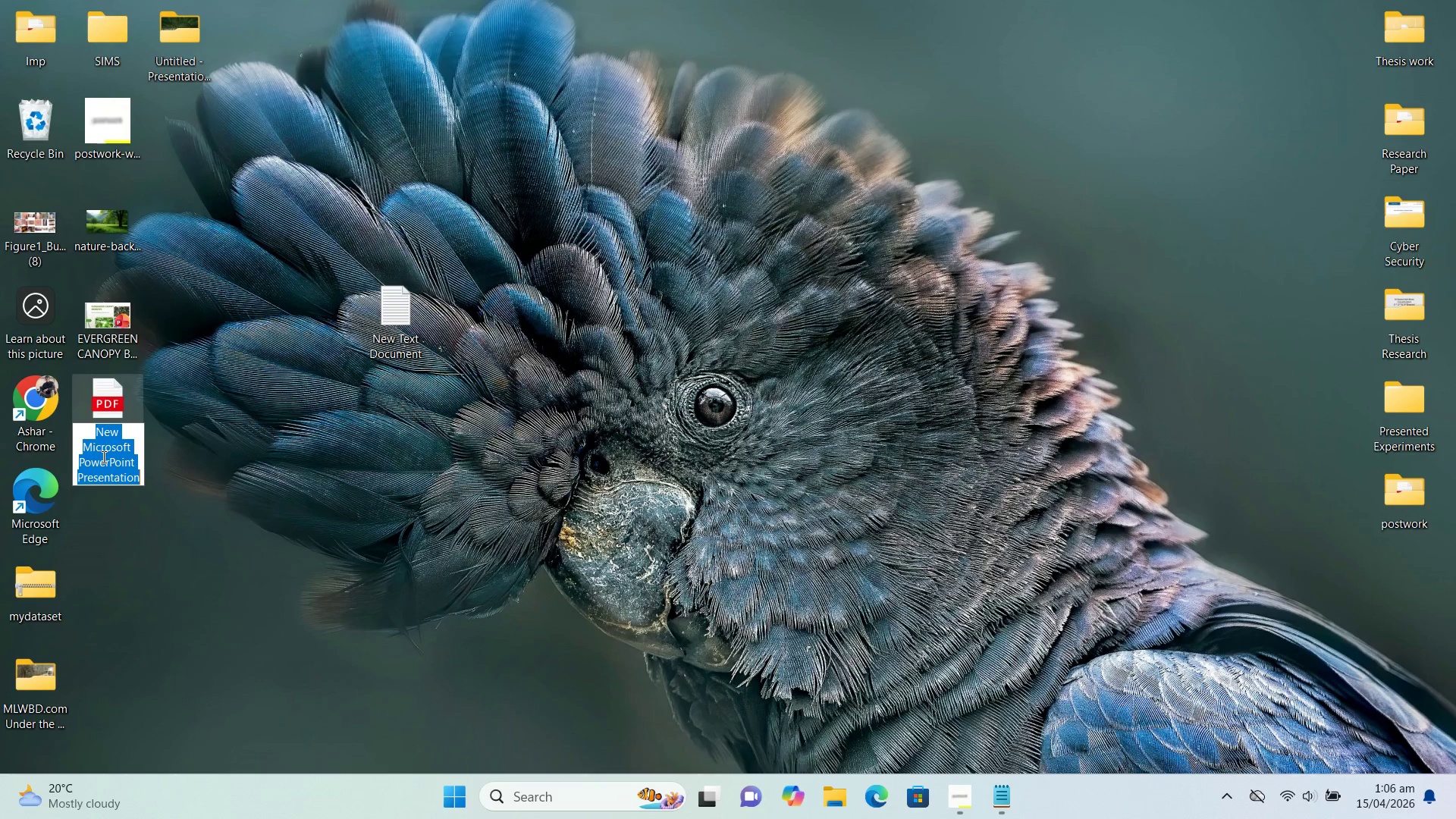 
key(Control+V)
 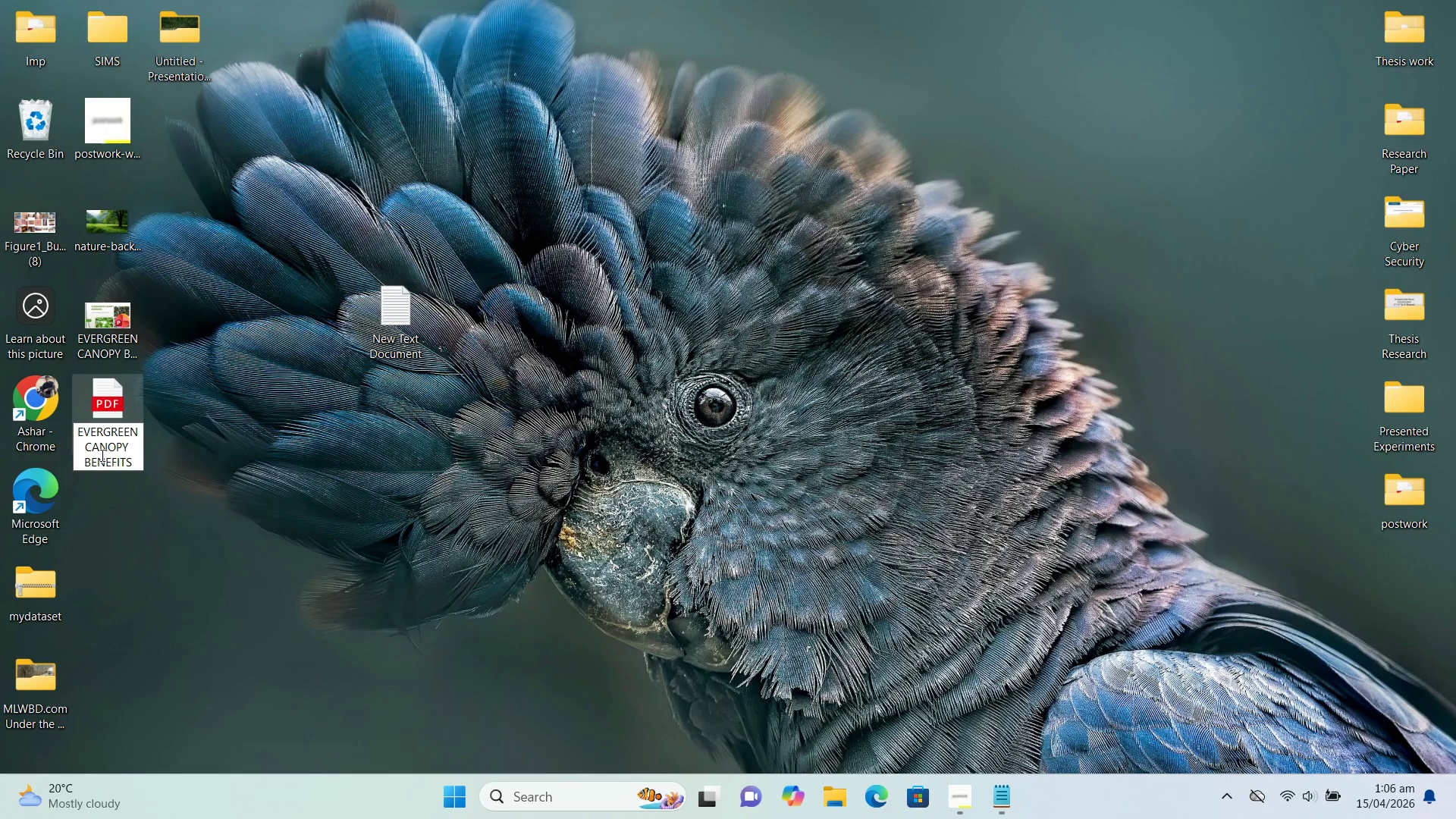 
key(Enter)
 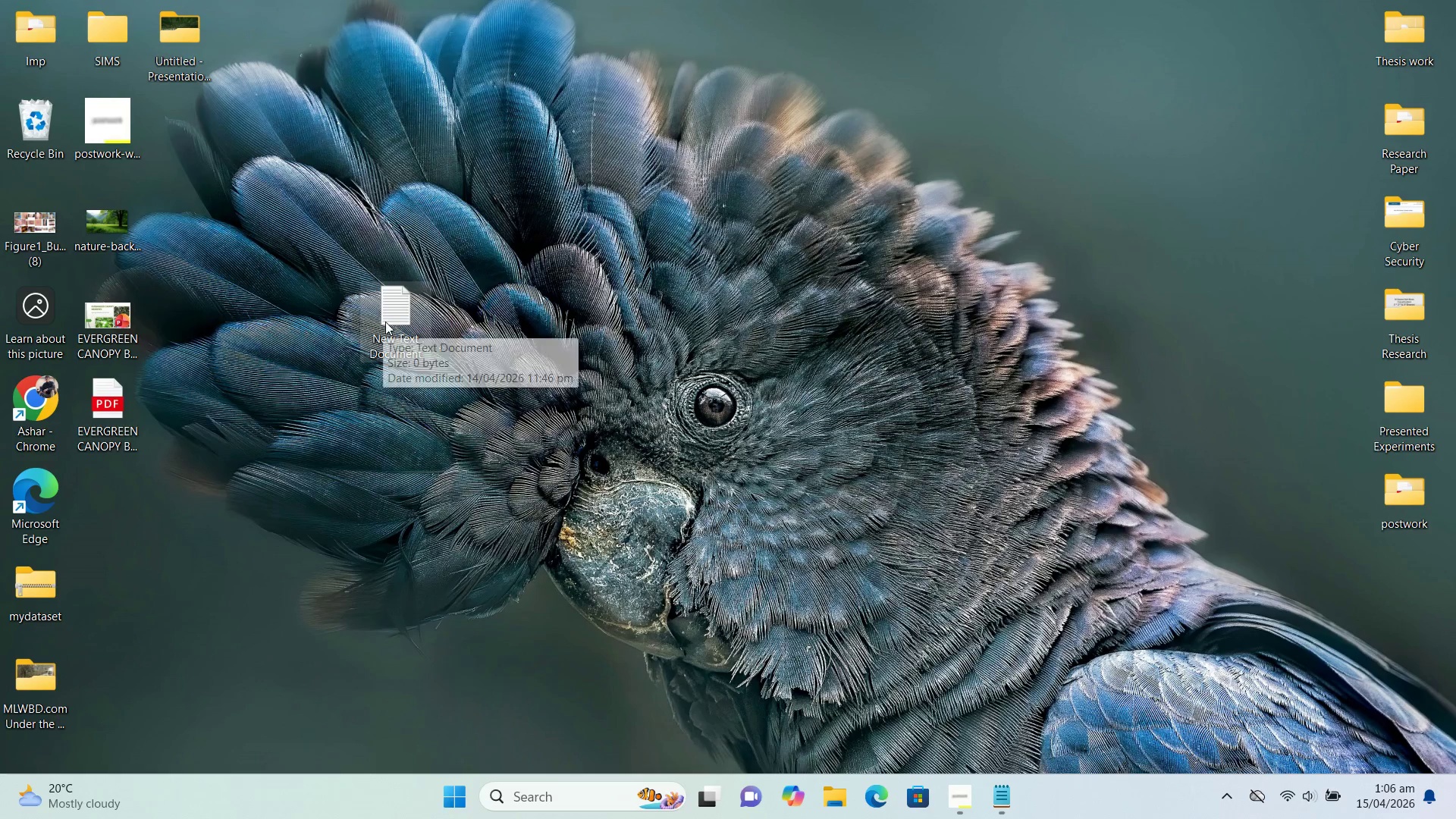 
left_click([385, 321])
 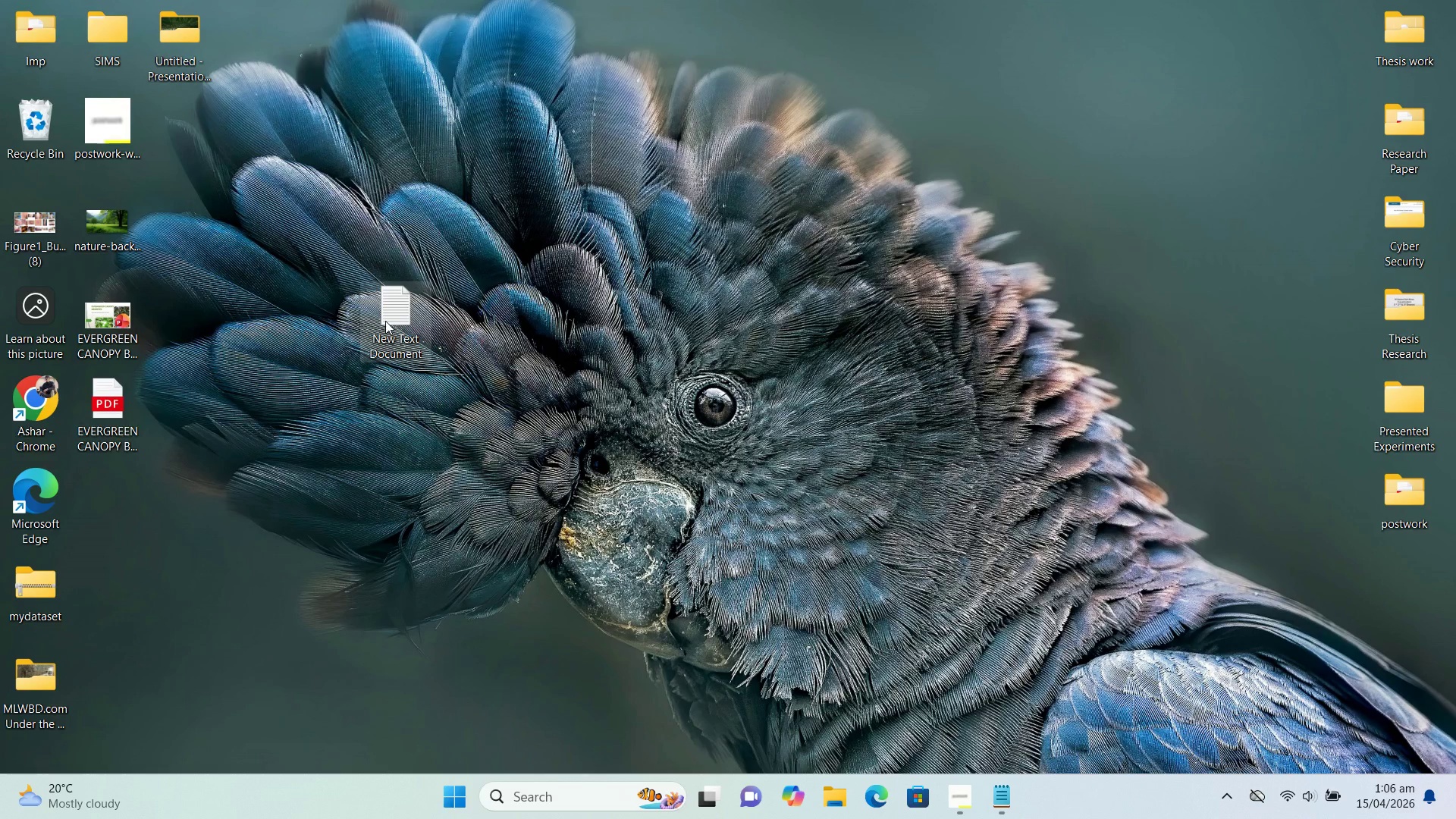 
key(Delete)
 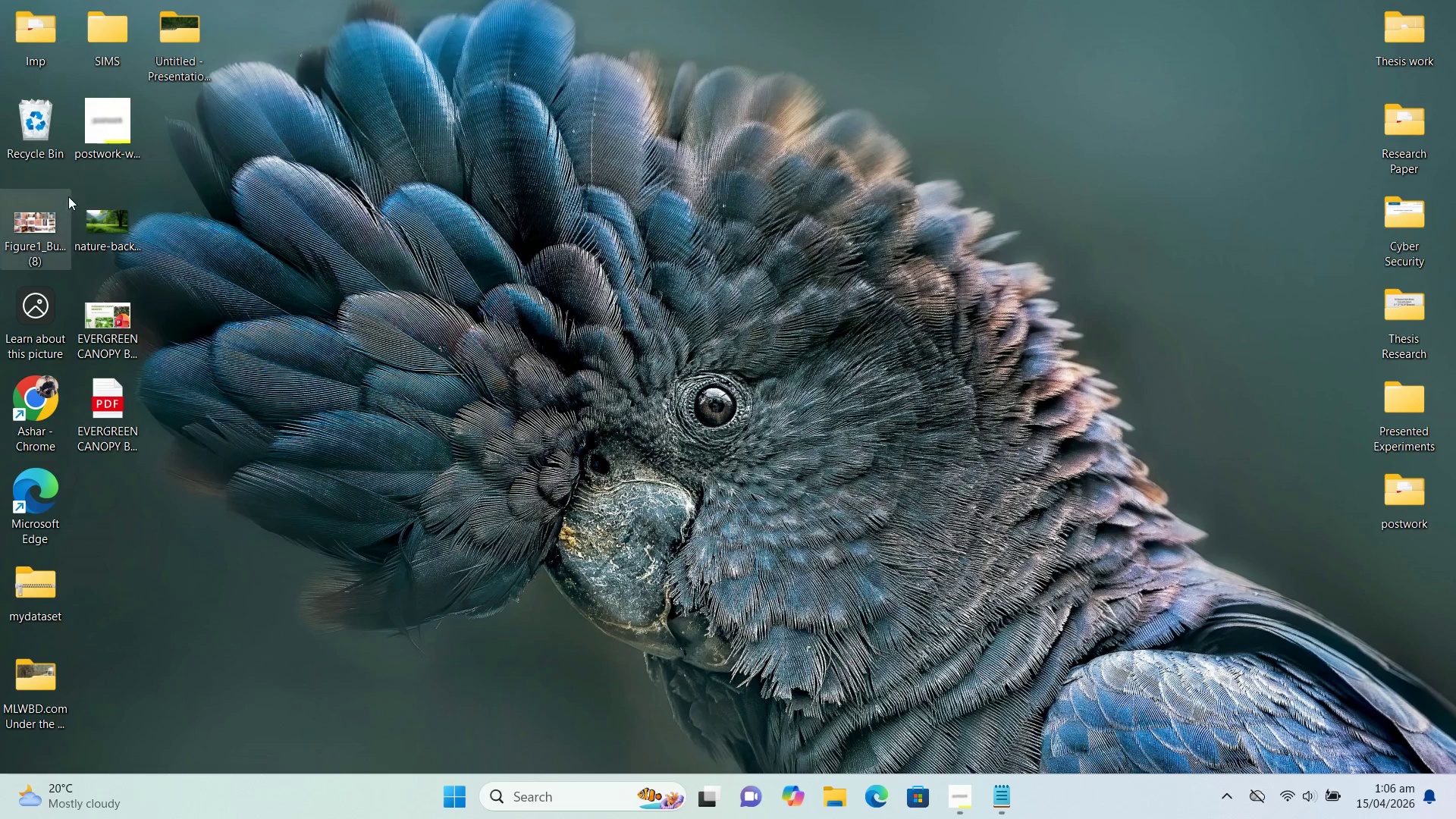 
left_click([109, 228])
 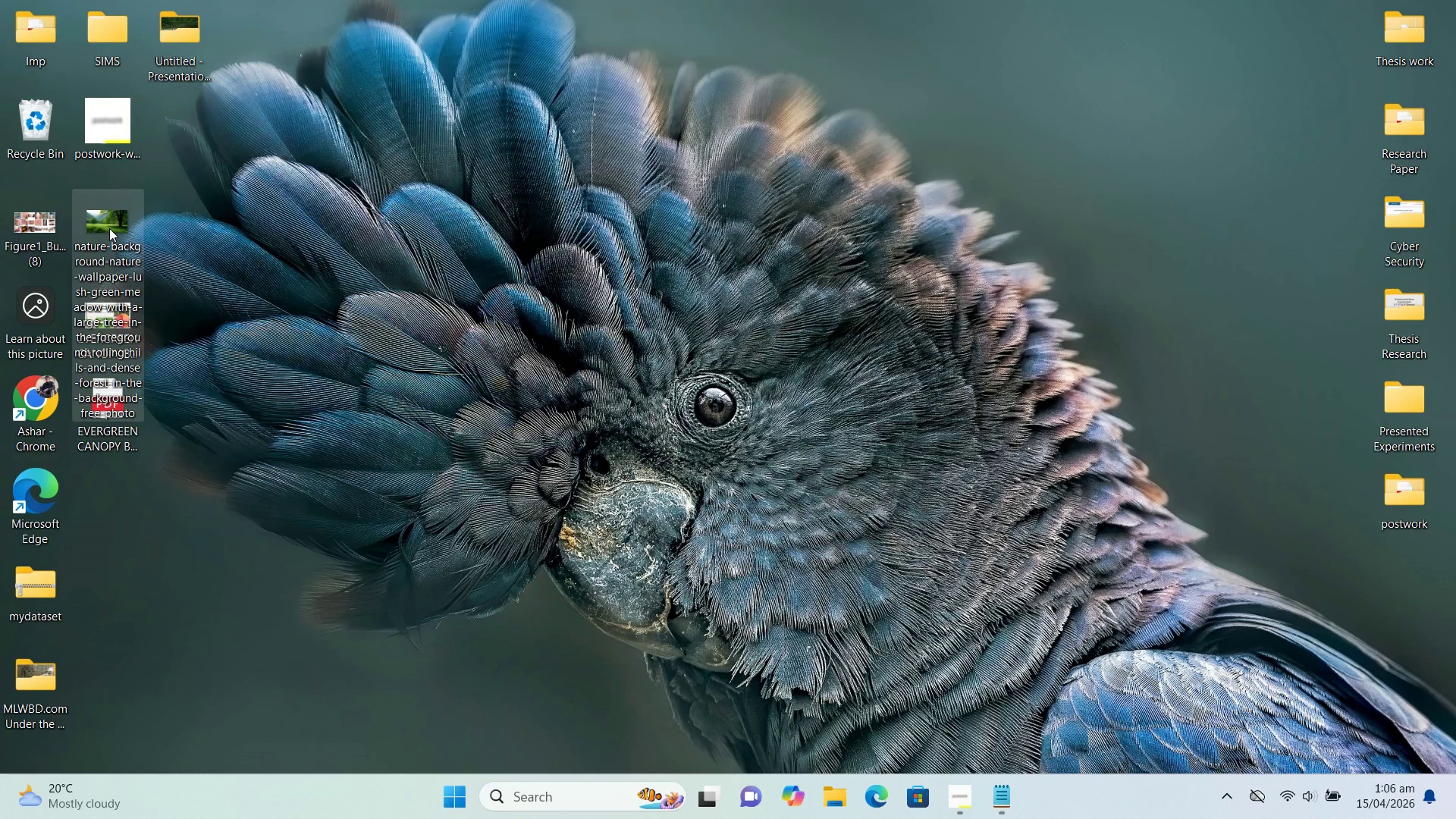 
key(Delete)
 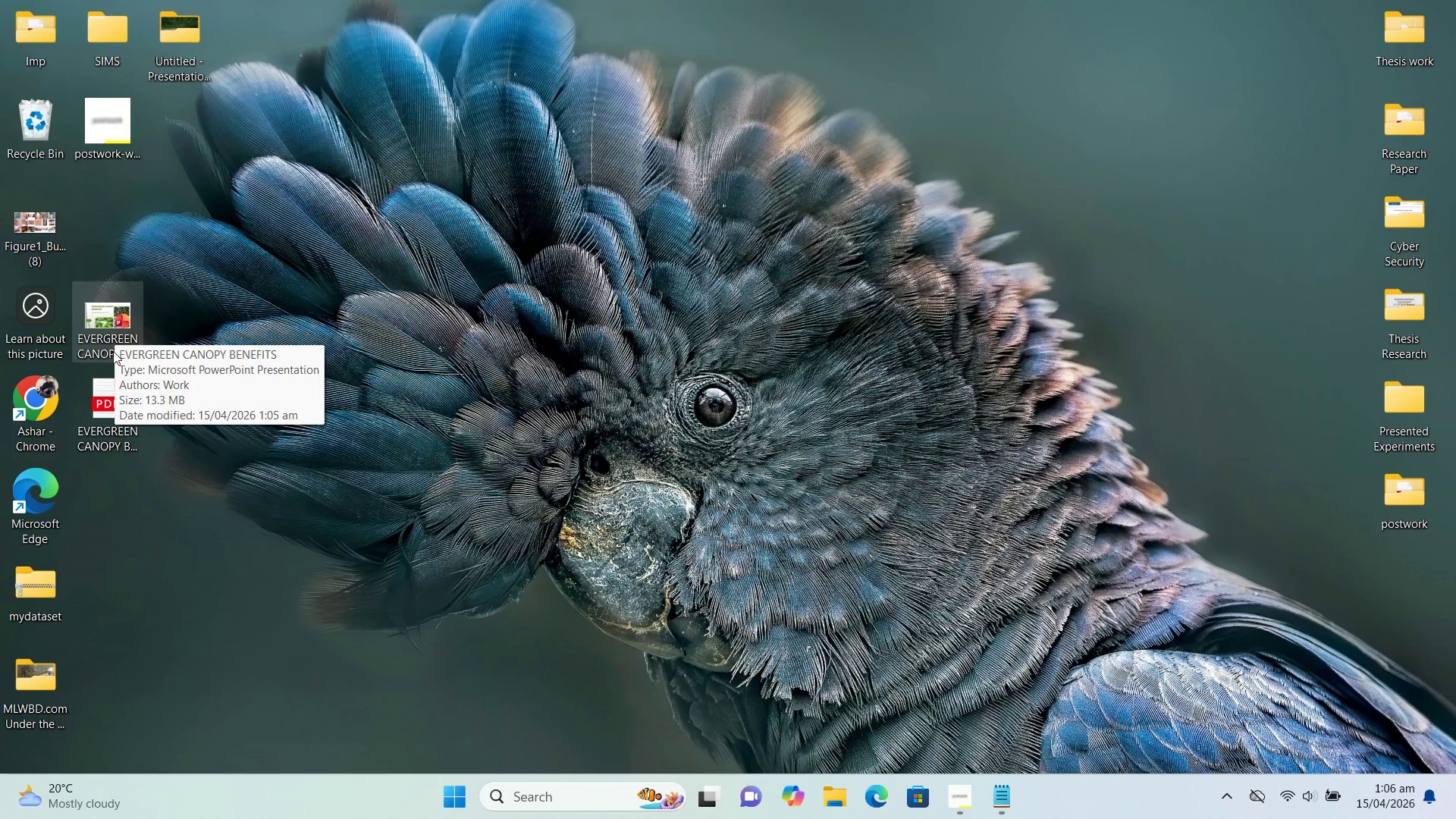 
left_click_drag(start_coordinate=[107, 340], to_coordinate=[111, 238])
 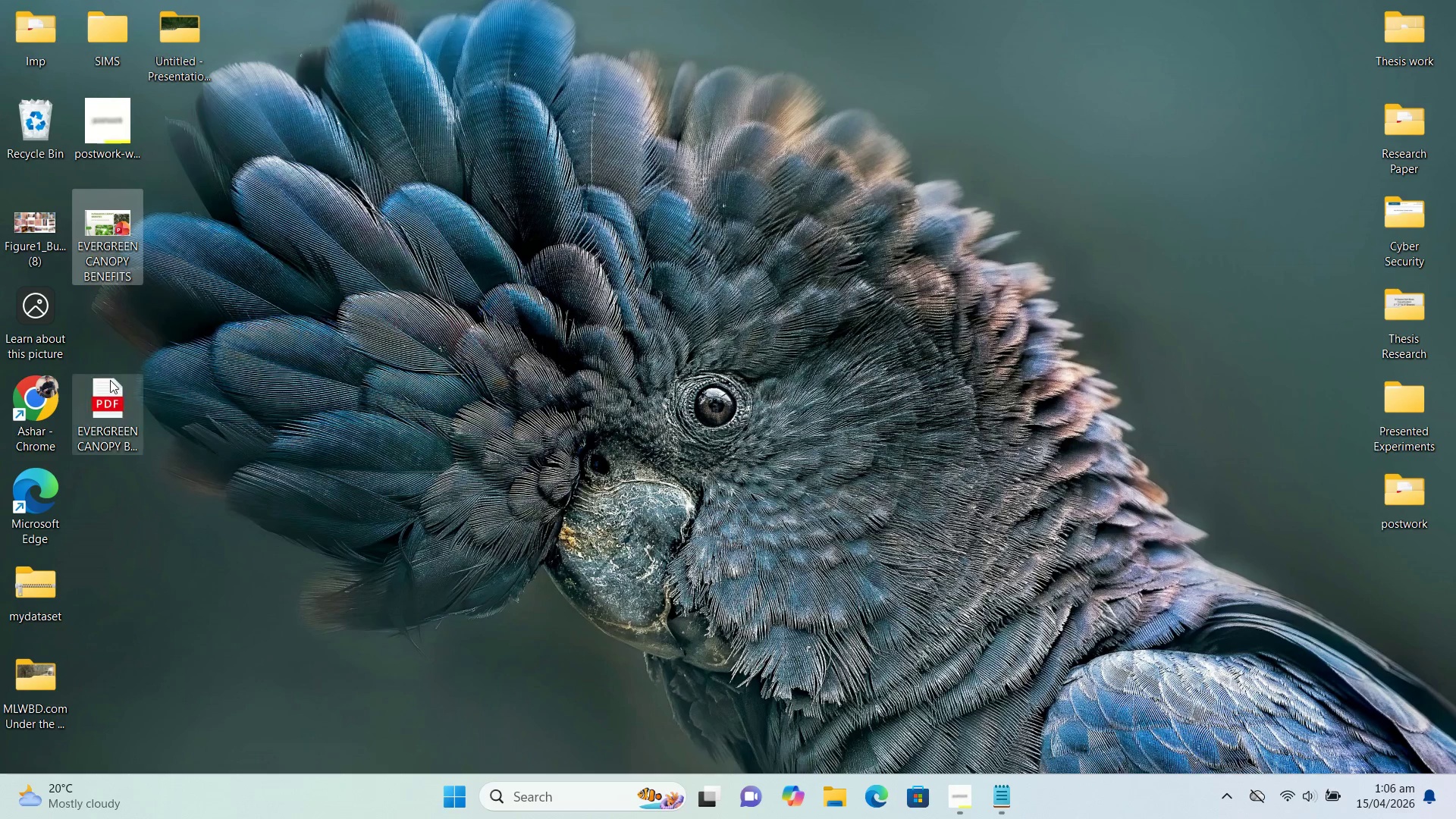 
left_click_drag(start_coordinate=[107, 396], to_coordinate=[111, 299])
 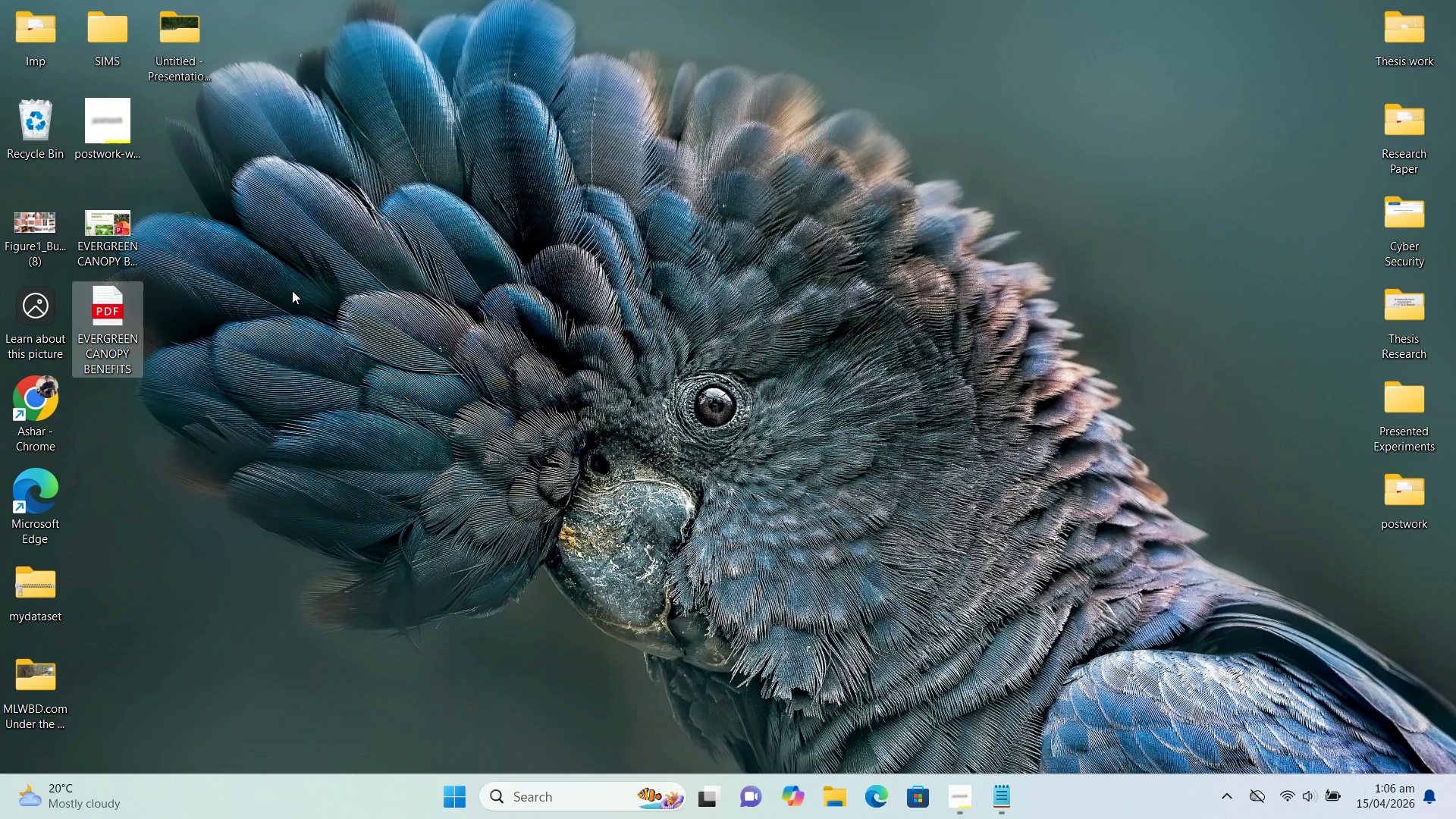 
left_click([292, 290])
 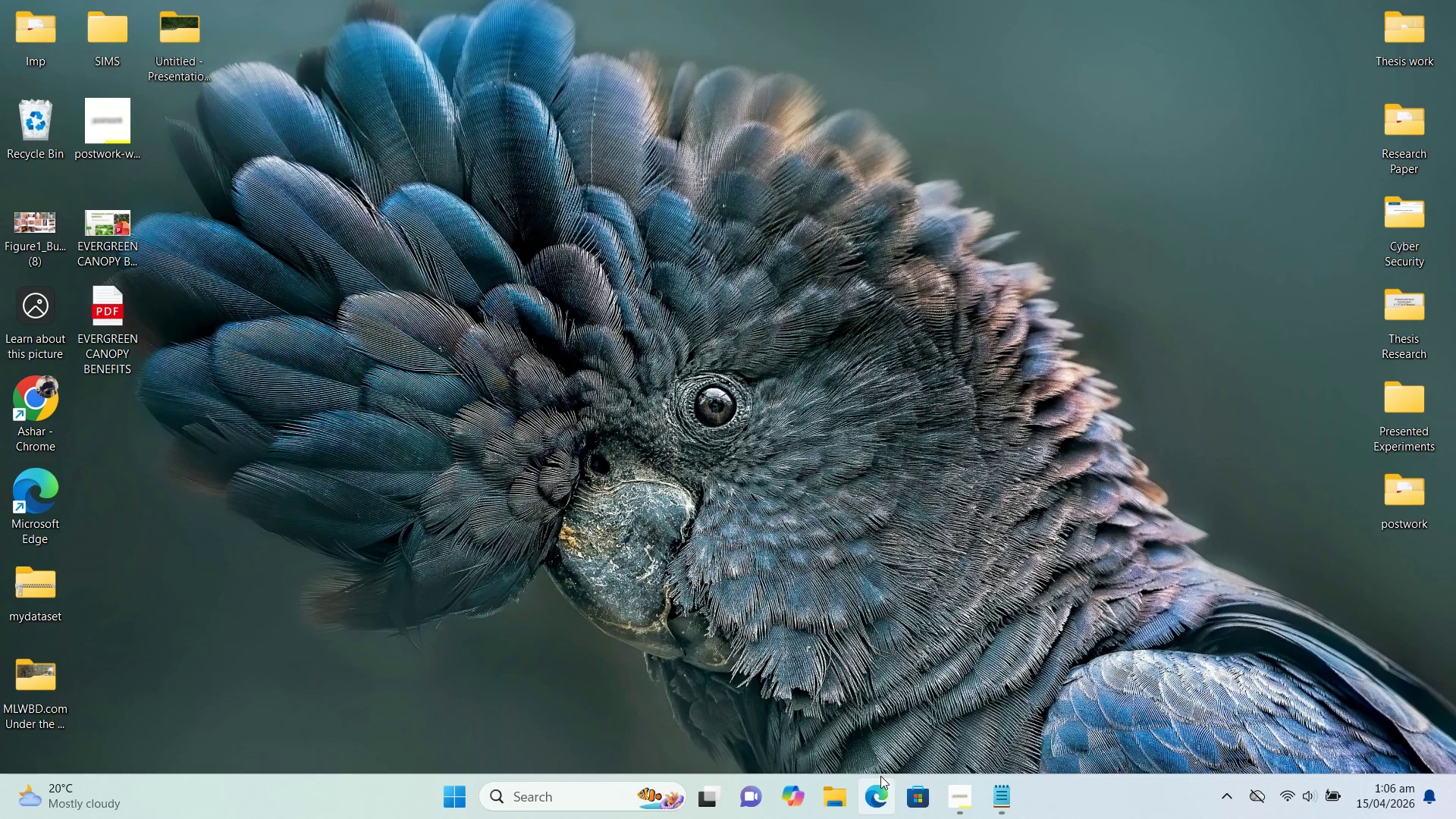 
mouse_move([974, 795])
 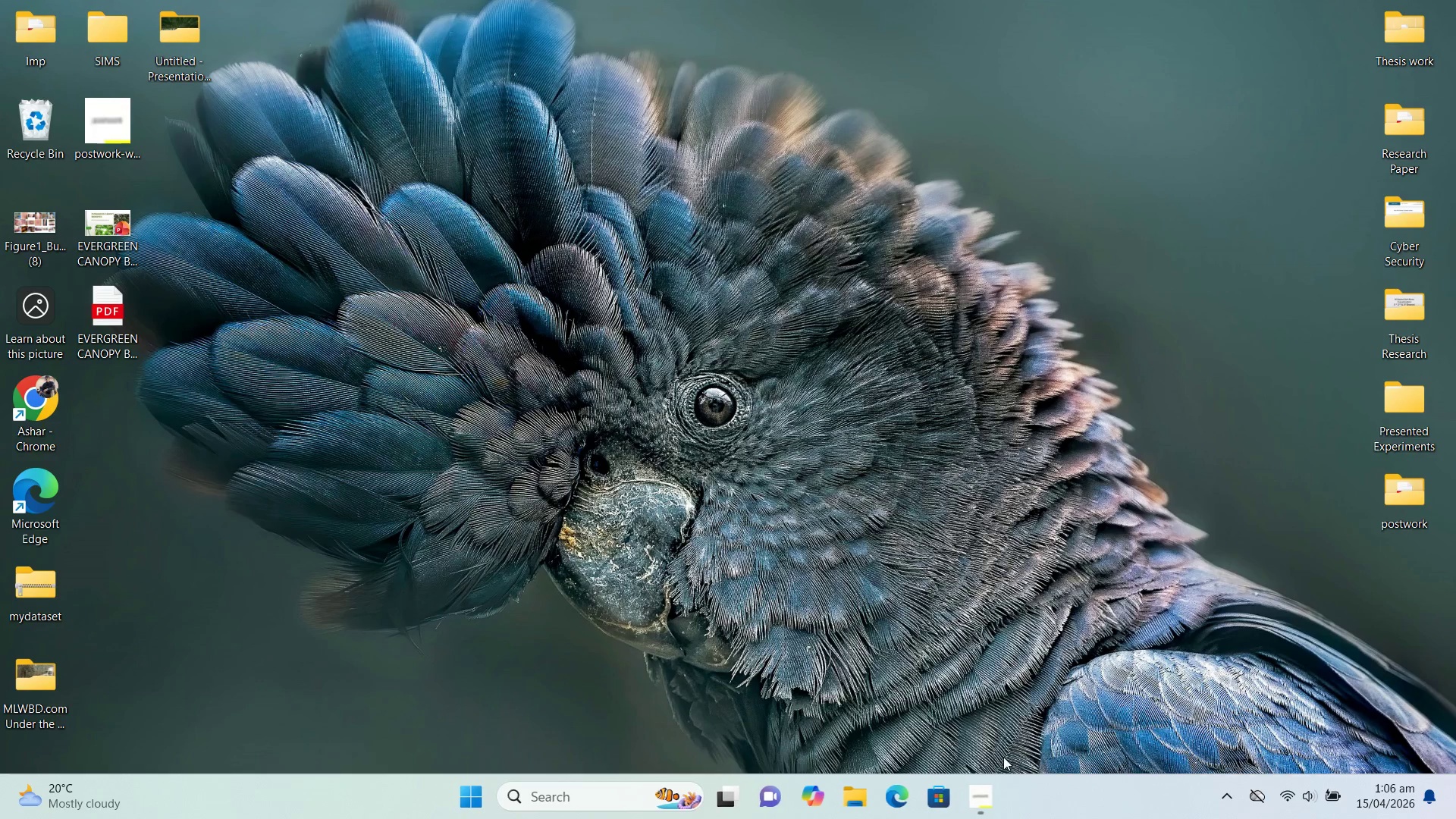 